 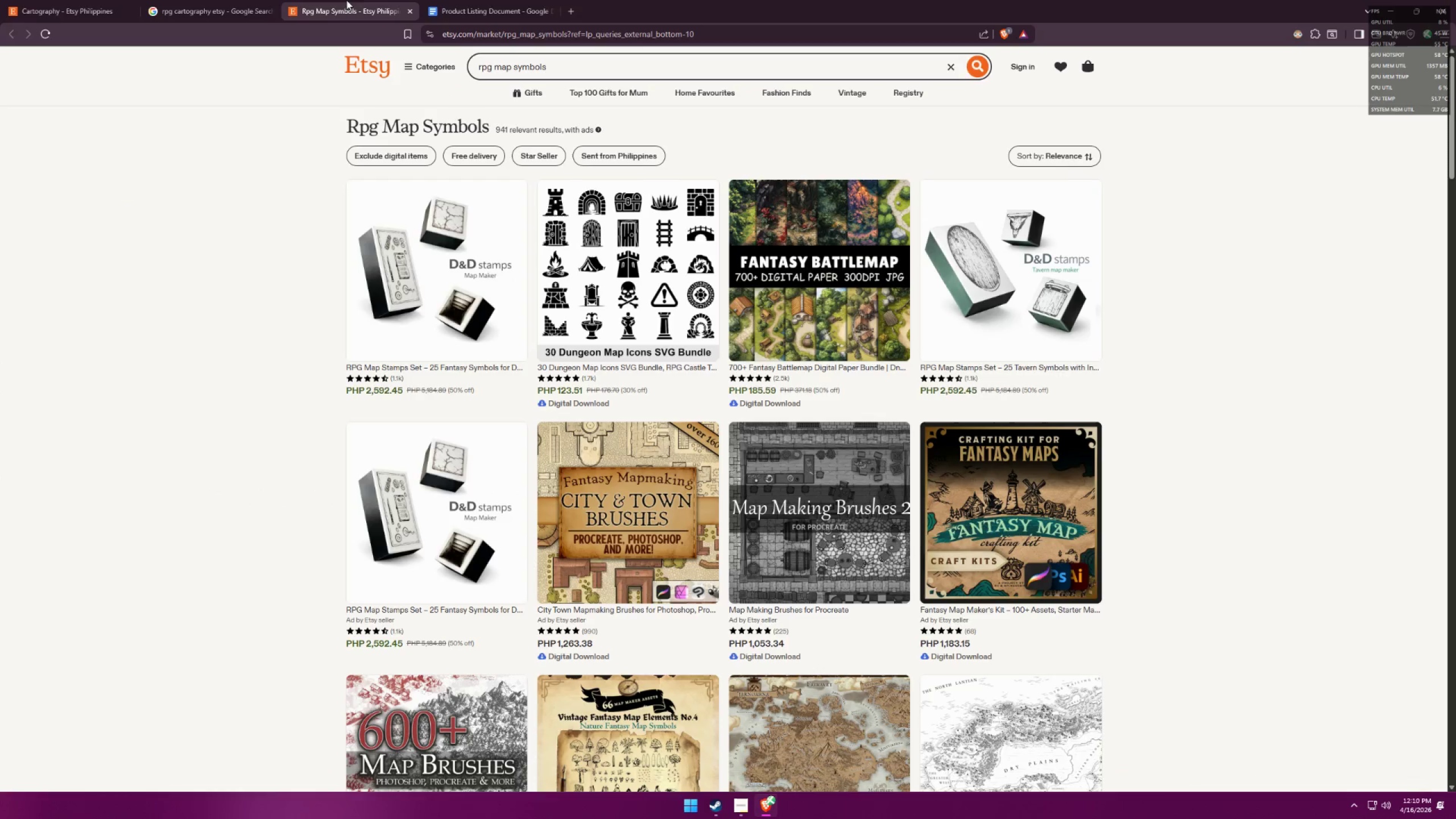 
left_click_drag(start_coordinate=[456, 0], to_coordinate=[6, 0])
 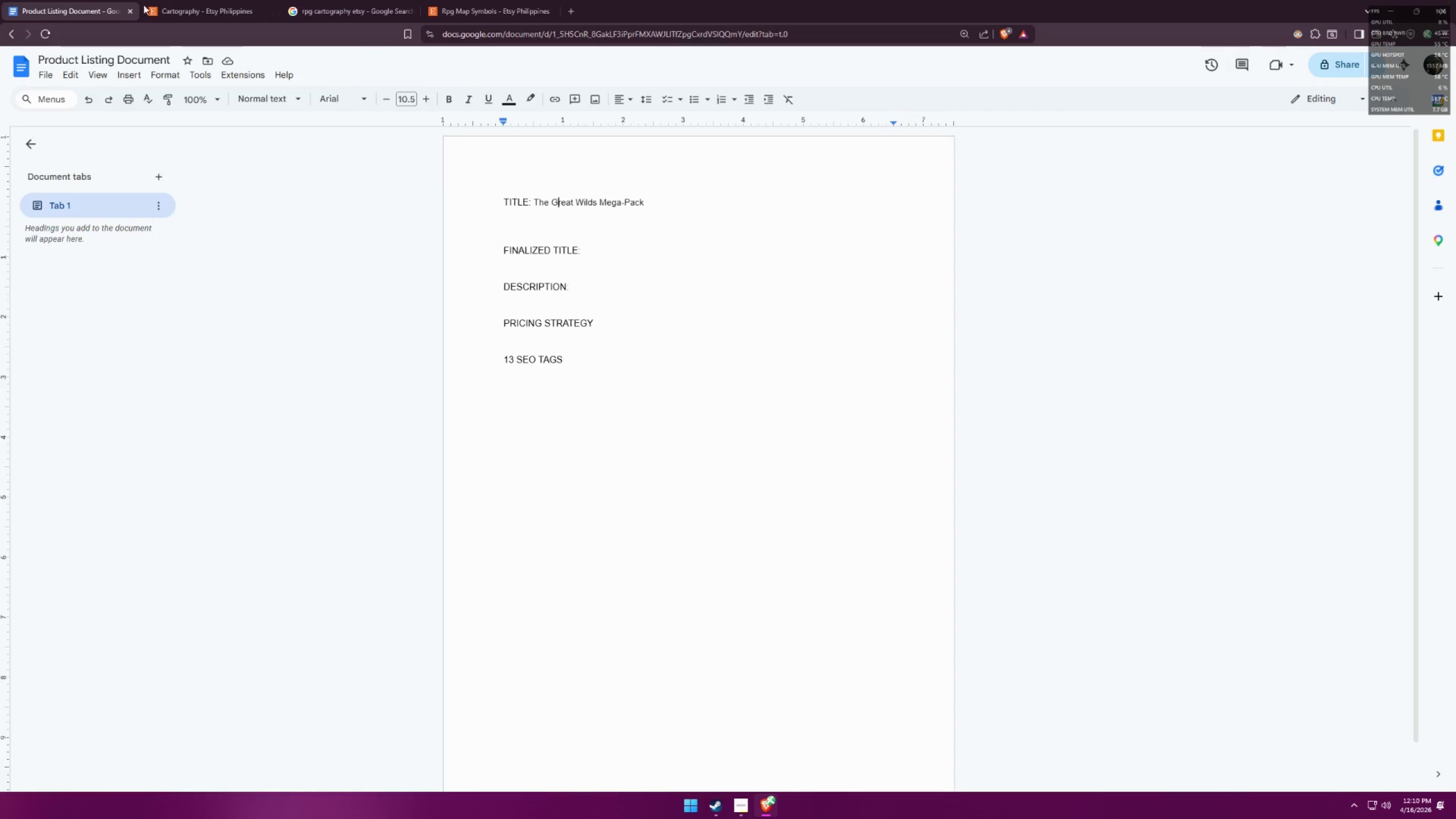 
left_click([174, 0])
 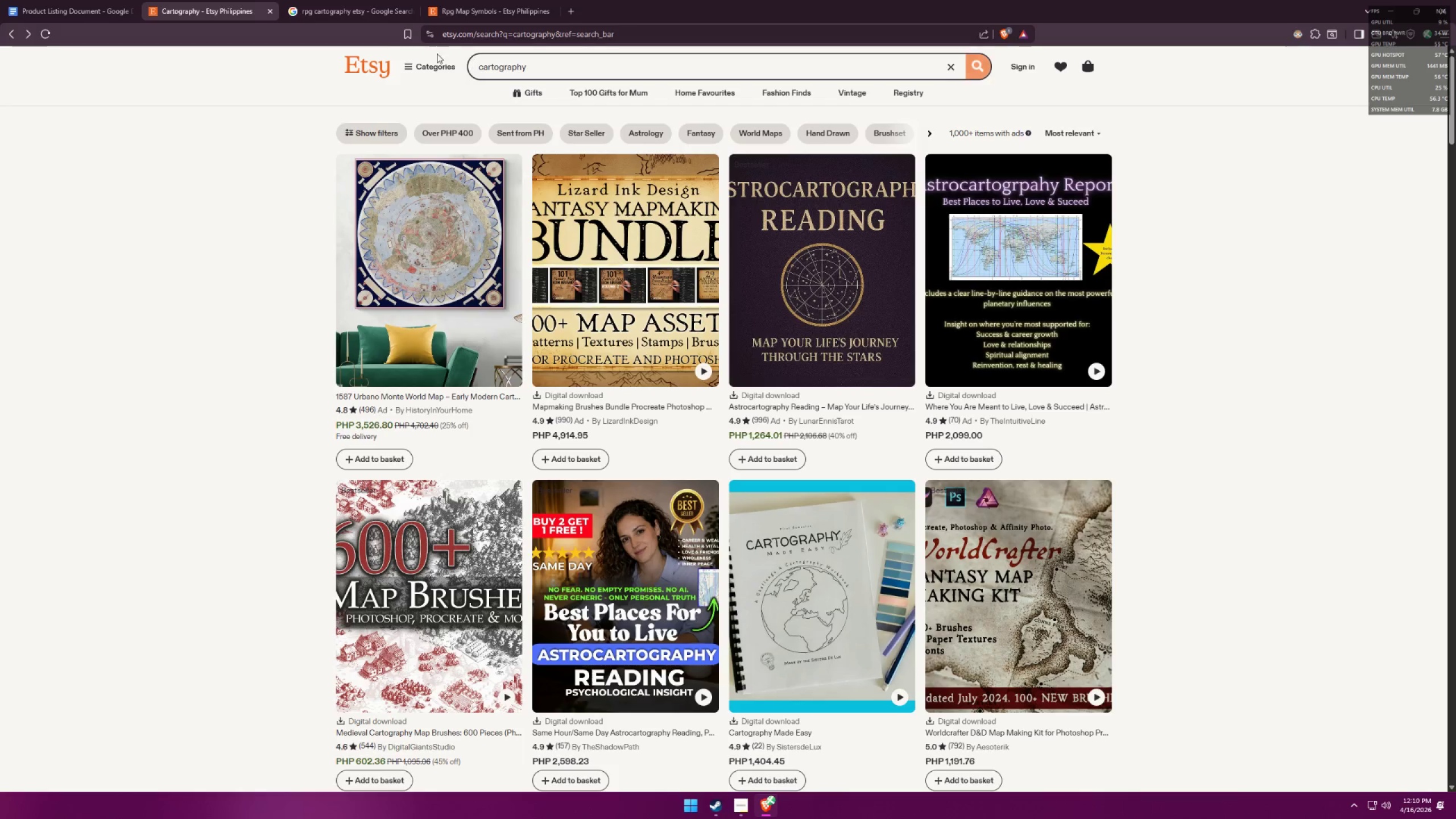 
left_click([240, 0])
 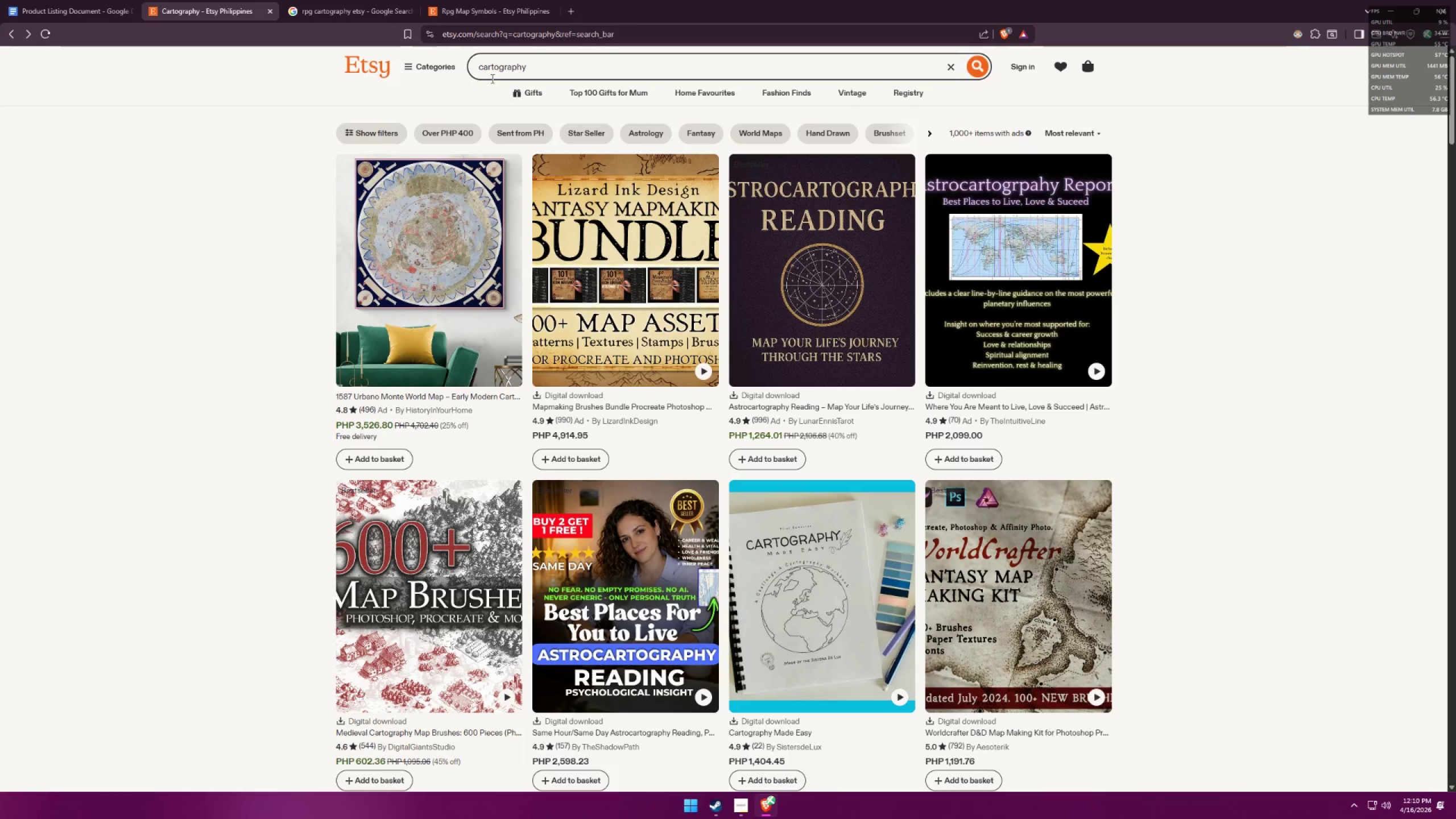 
left_click([484, 66])
 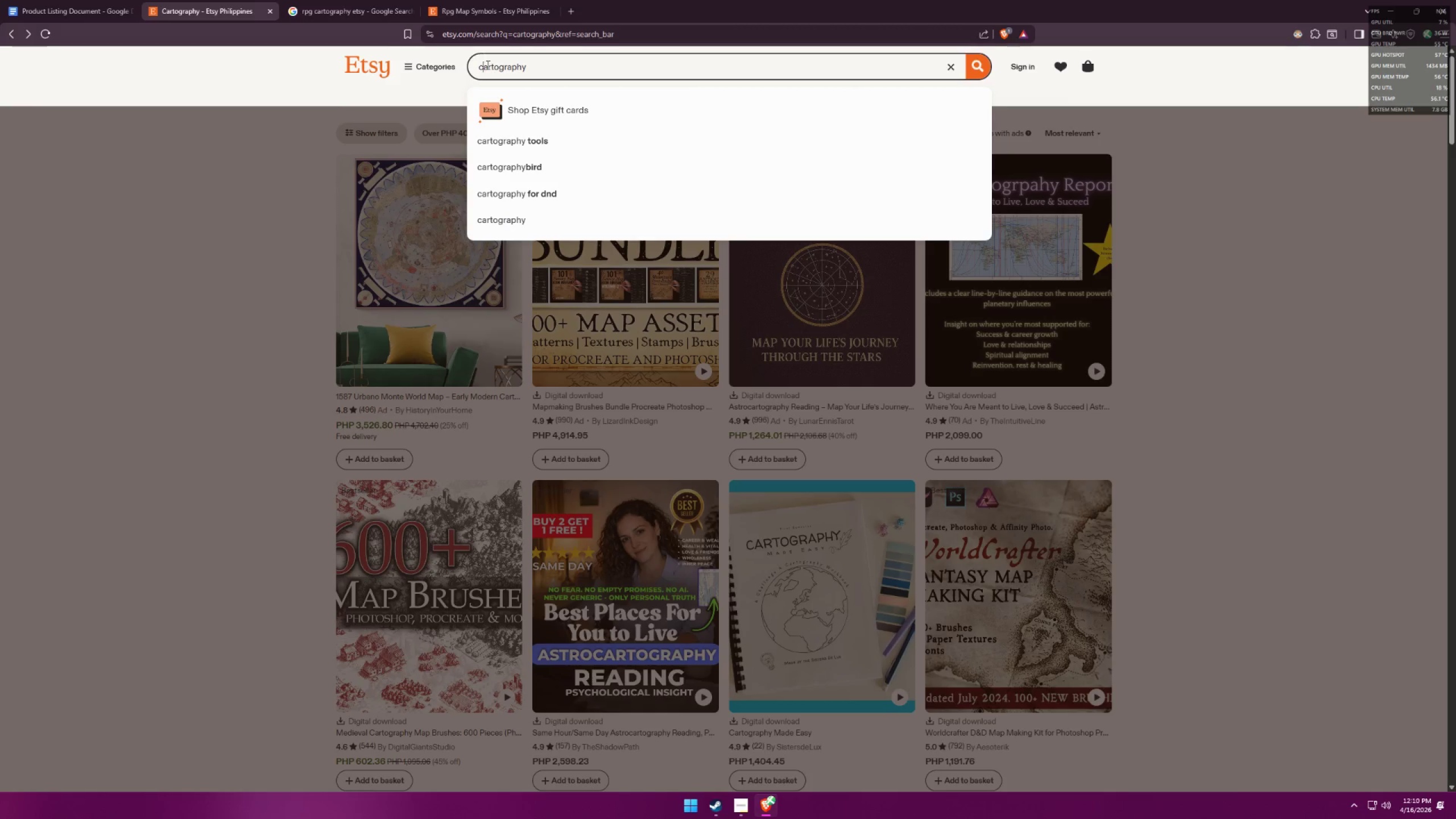 
key(Alt+AltLeft)
 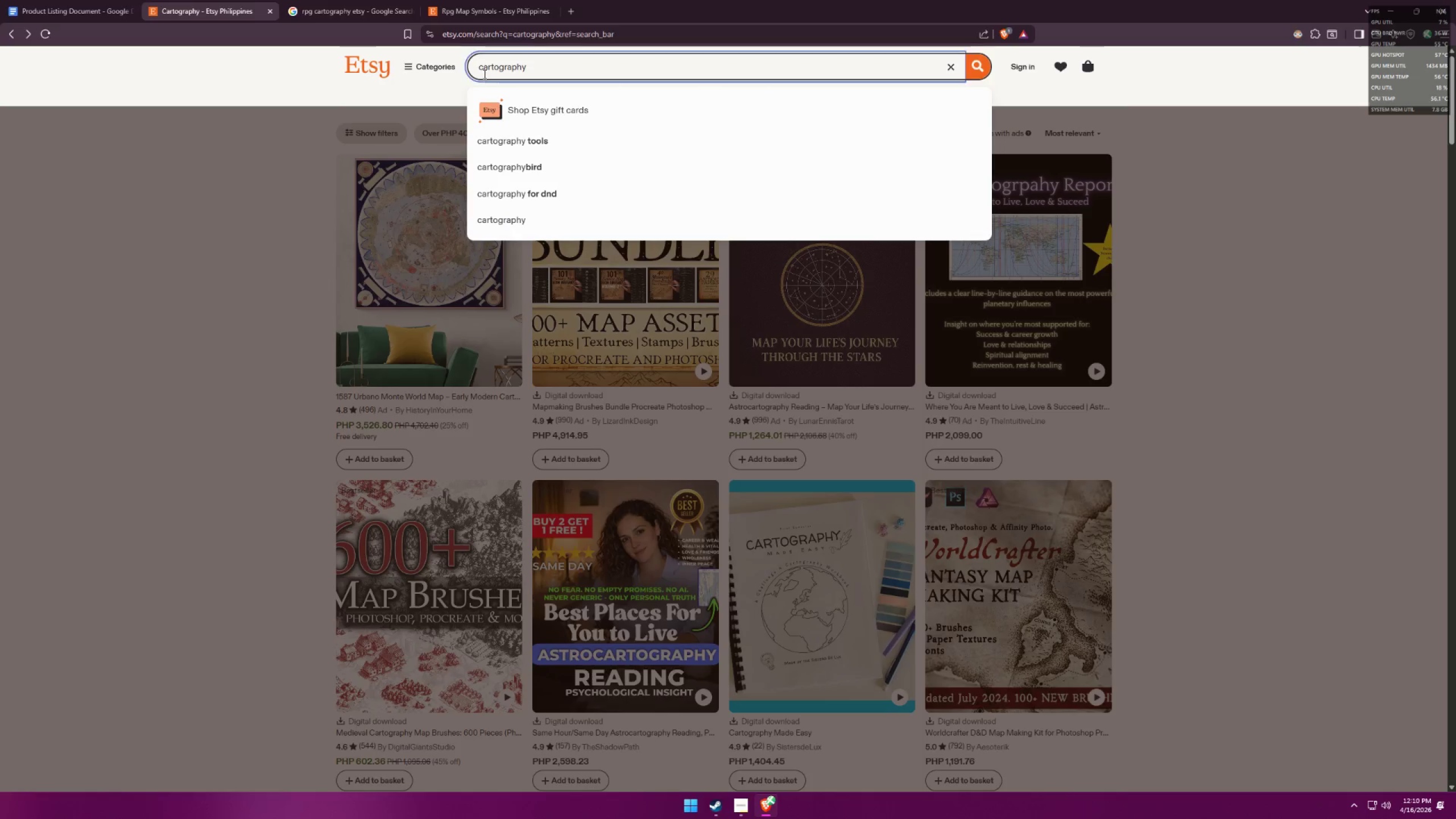 
key(Alt+Tab)